 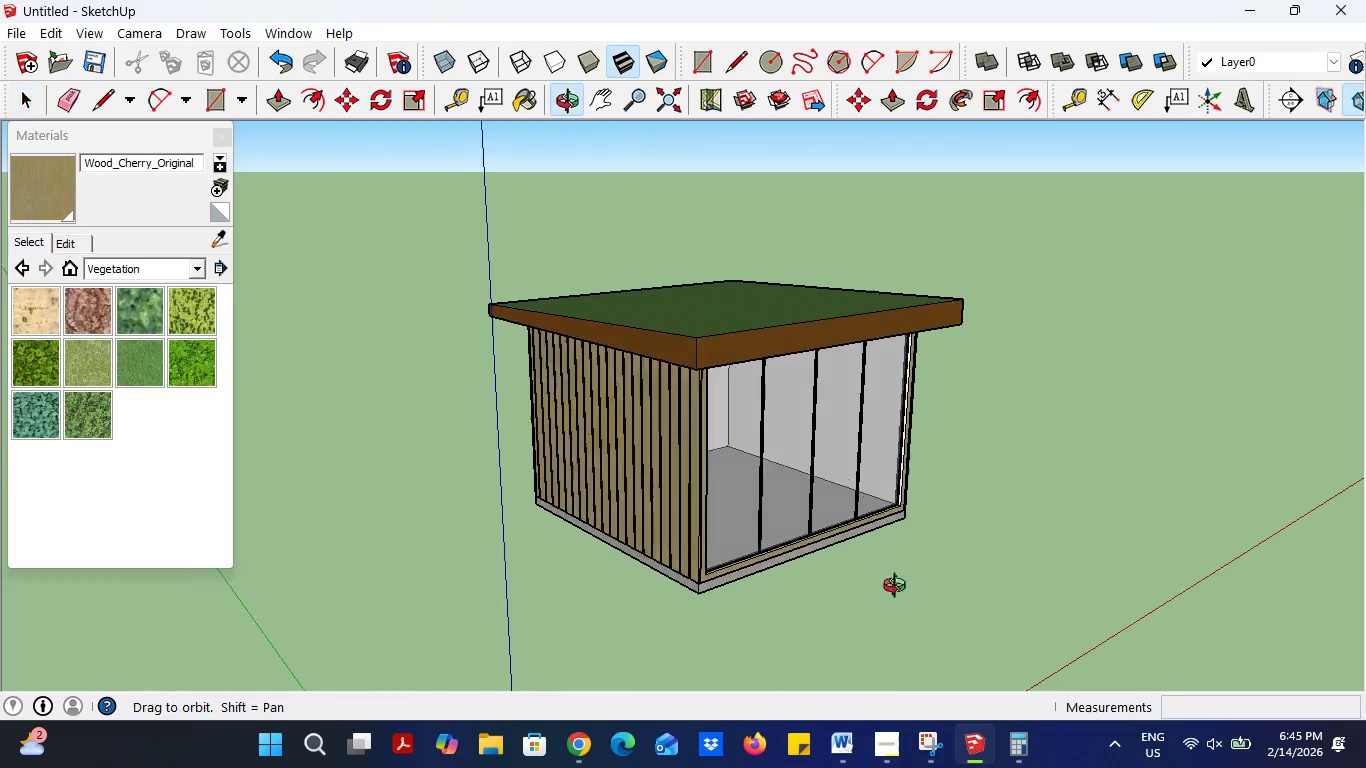 
scroll: coordinate [849, 644], scroll_direction: down, amount: 3.0
 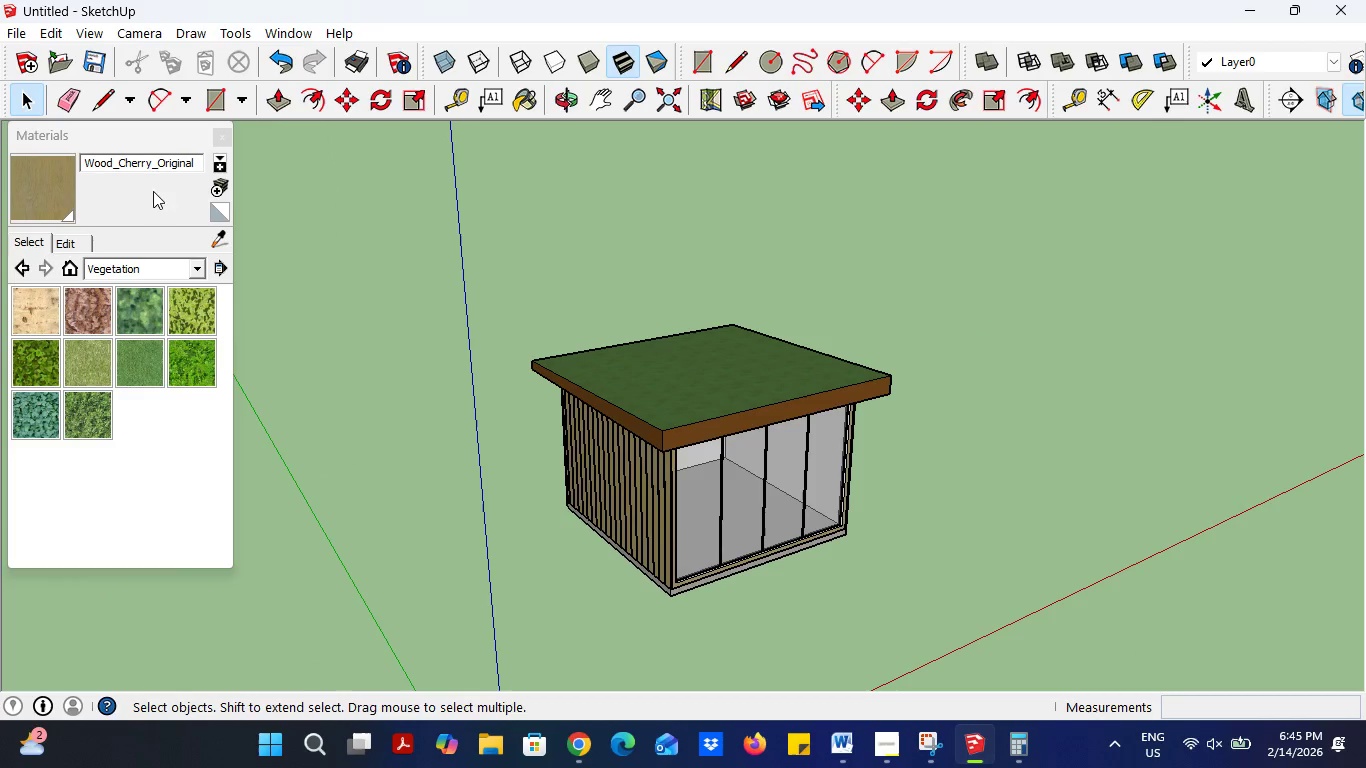 
left_click([105, 107])
 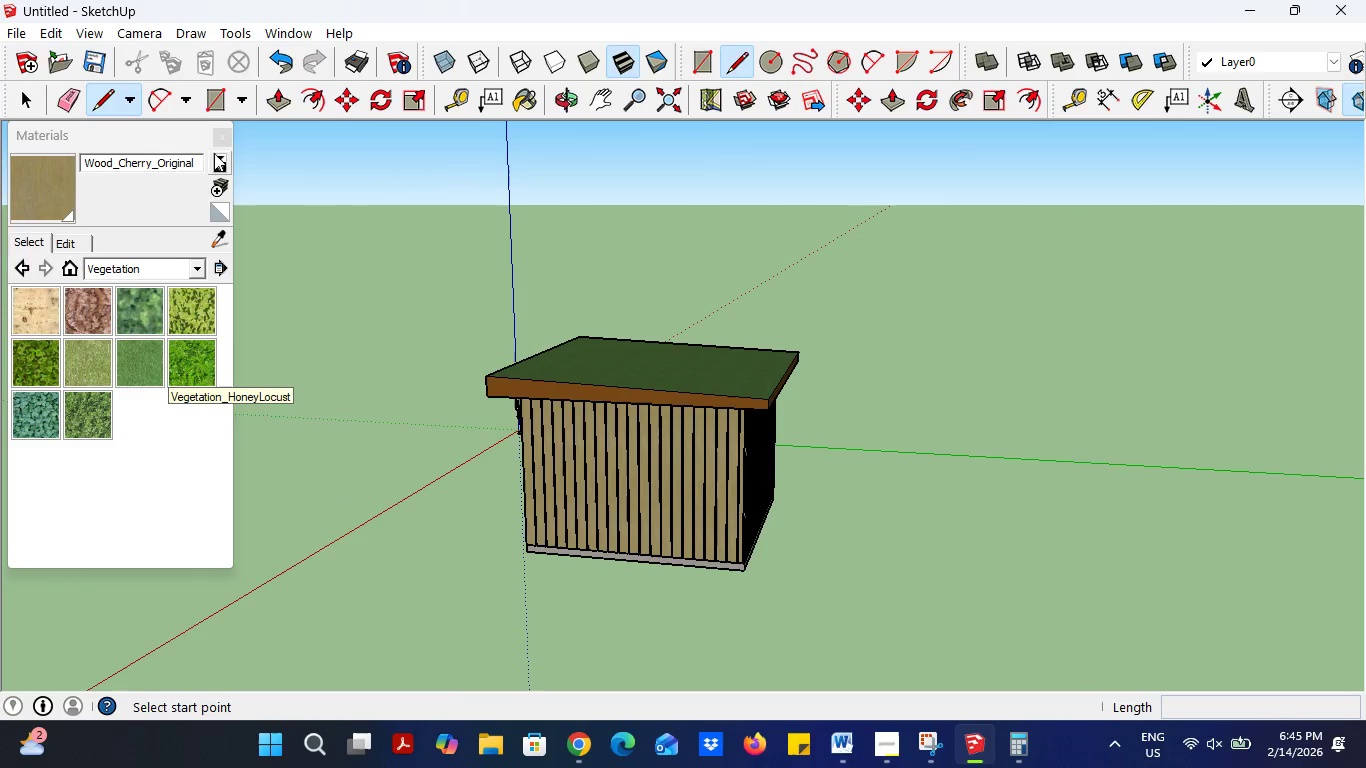 
left_click([444, 92])
 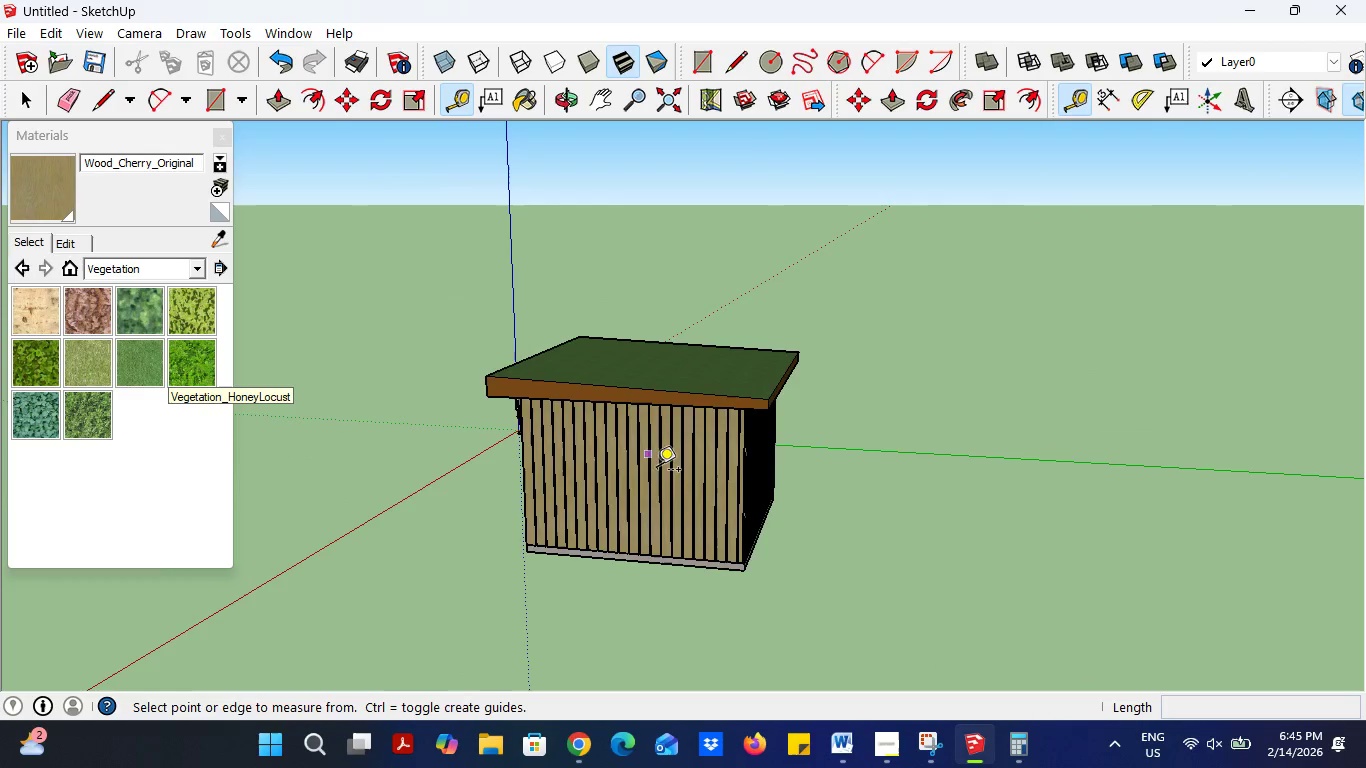 
scroll: coordinate [672, 556], scroll_direction: up, amount: 14.0
 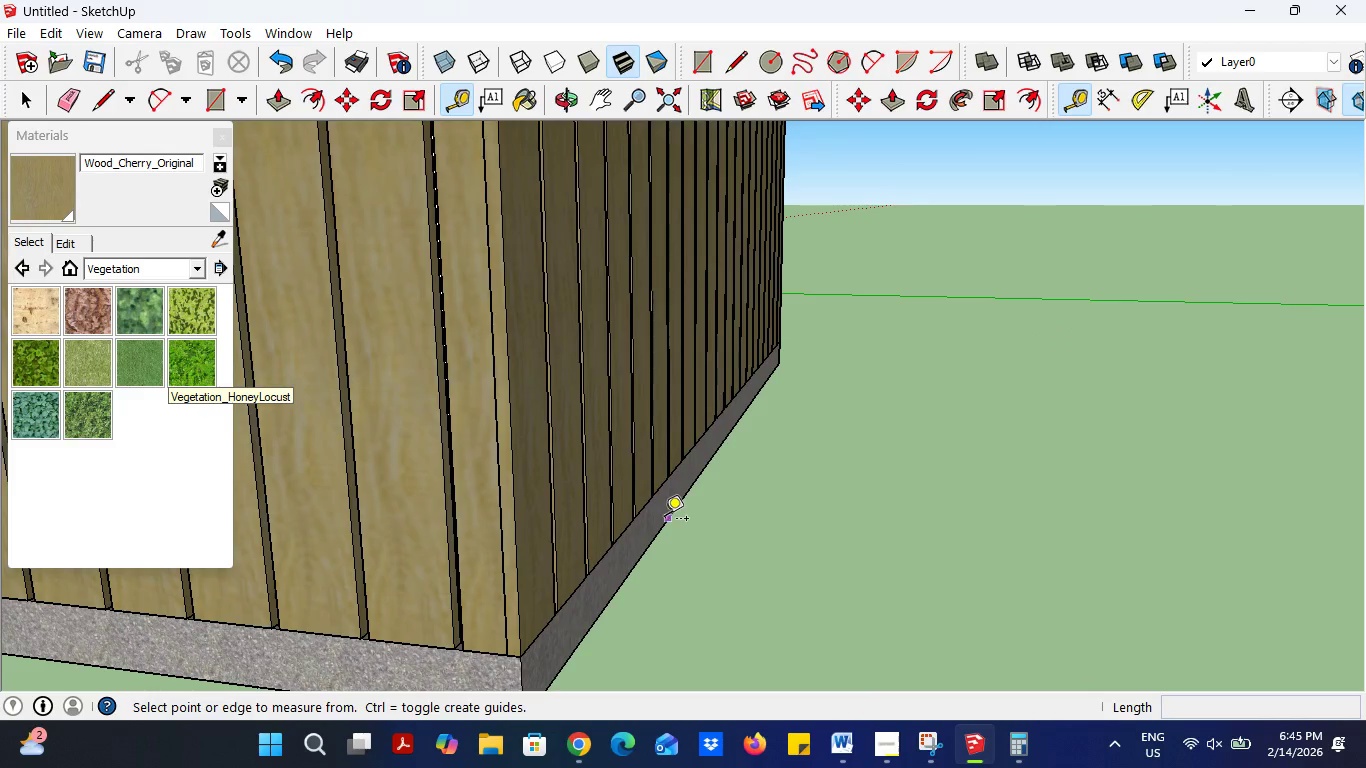 
left_click([665, 516])
 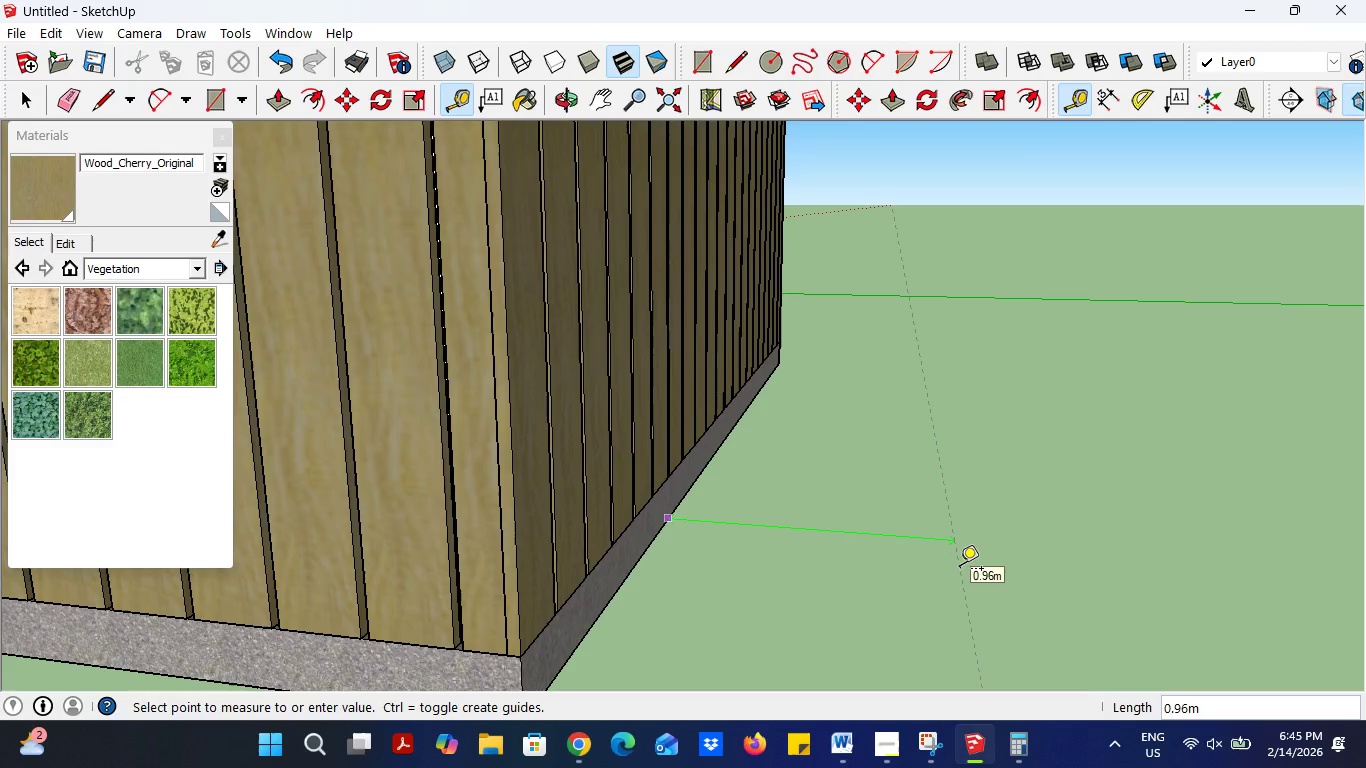 
key(2)
 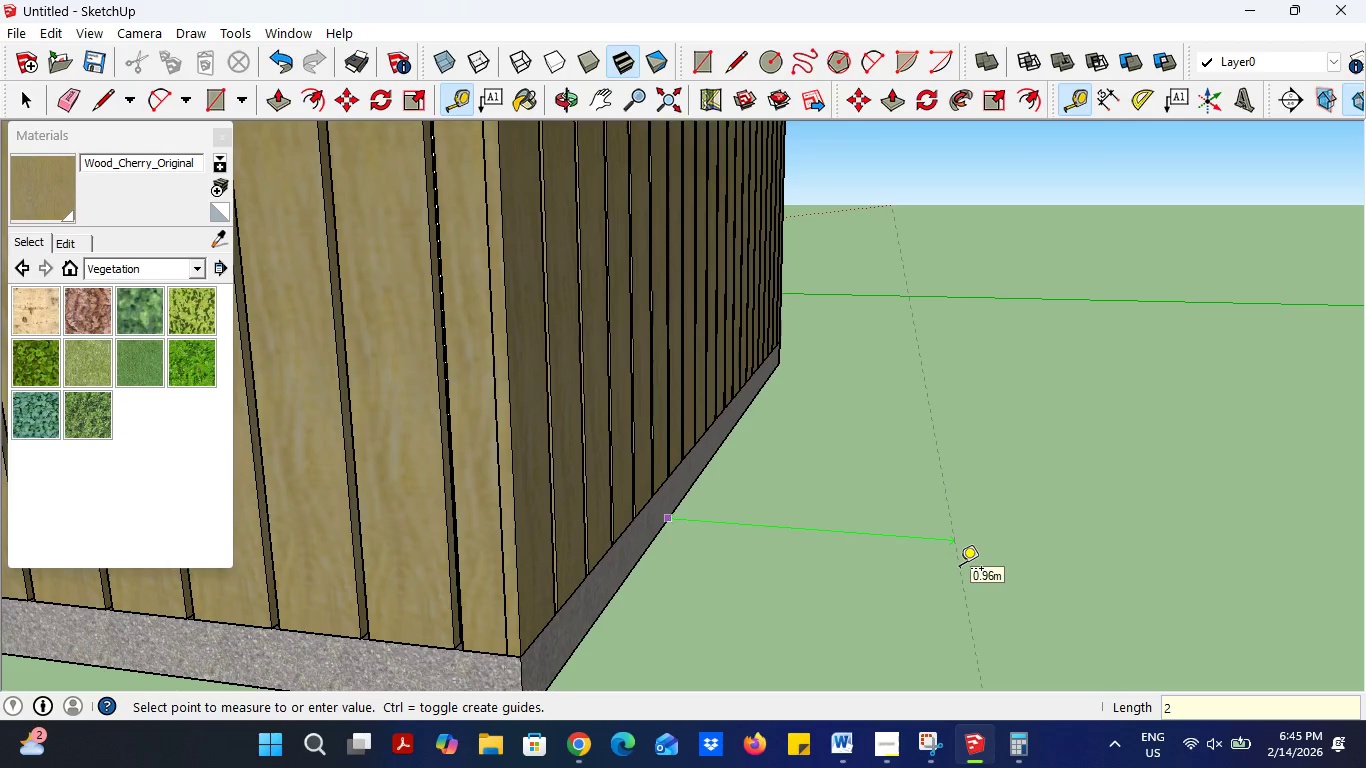 
key(Enter)
 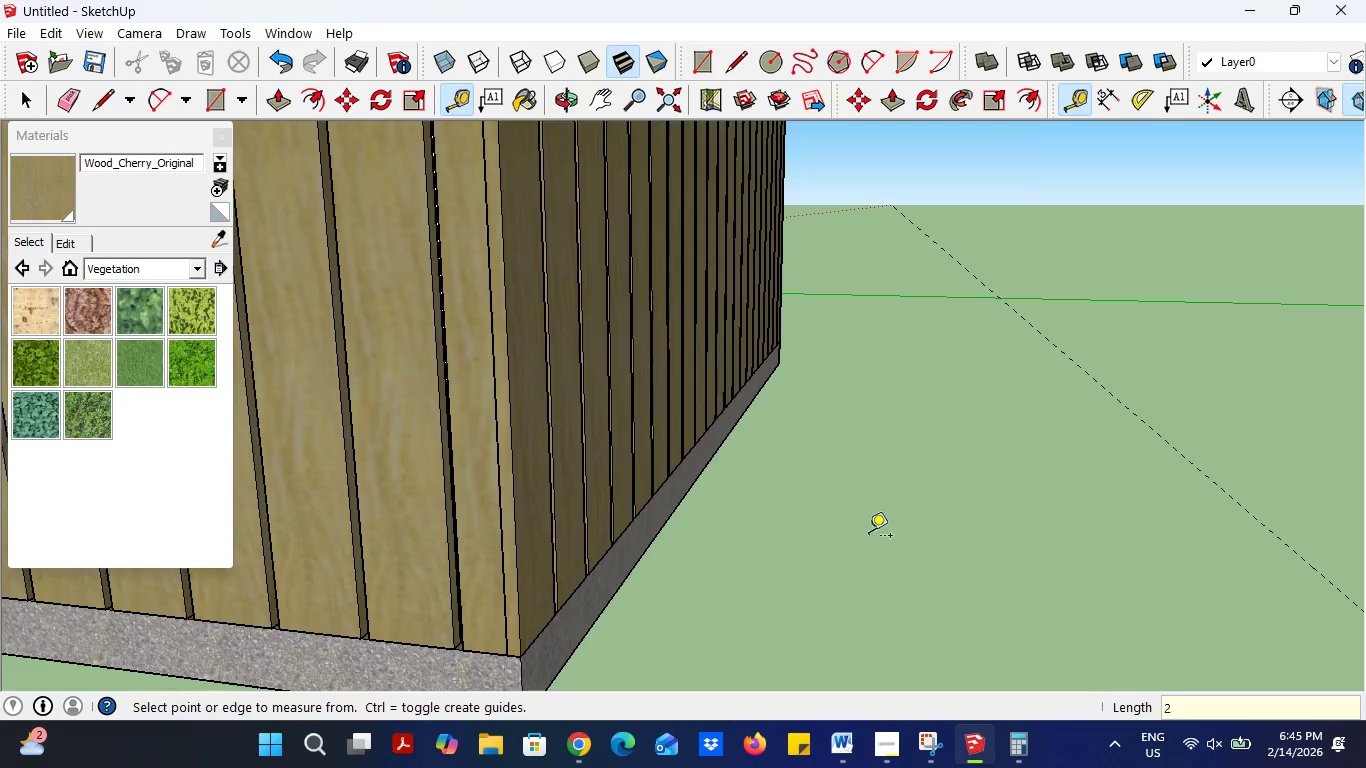 
scroll: coordinate [823, 527], scroll_direction: down, amount: 4.0
 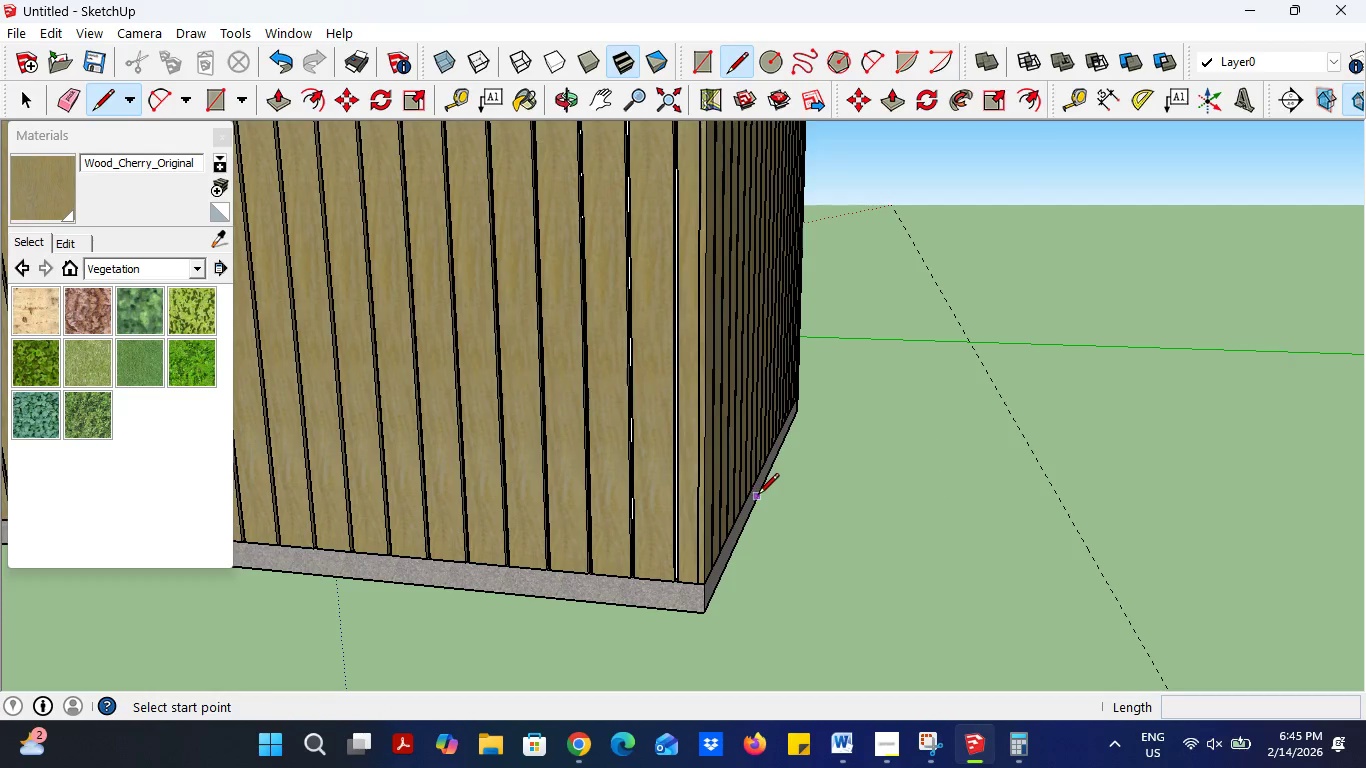 
left_click([768, 482])
 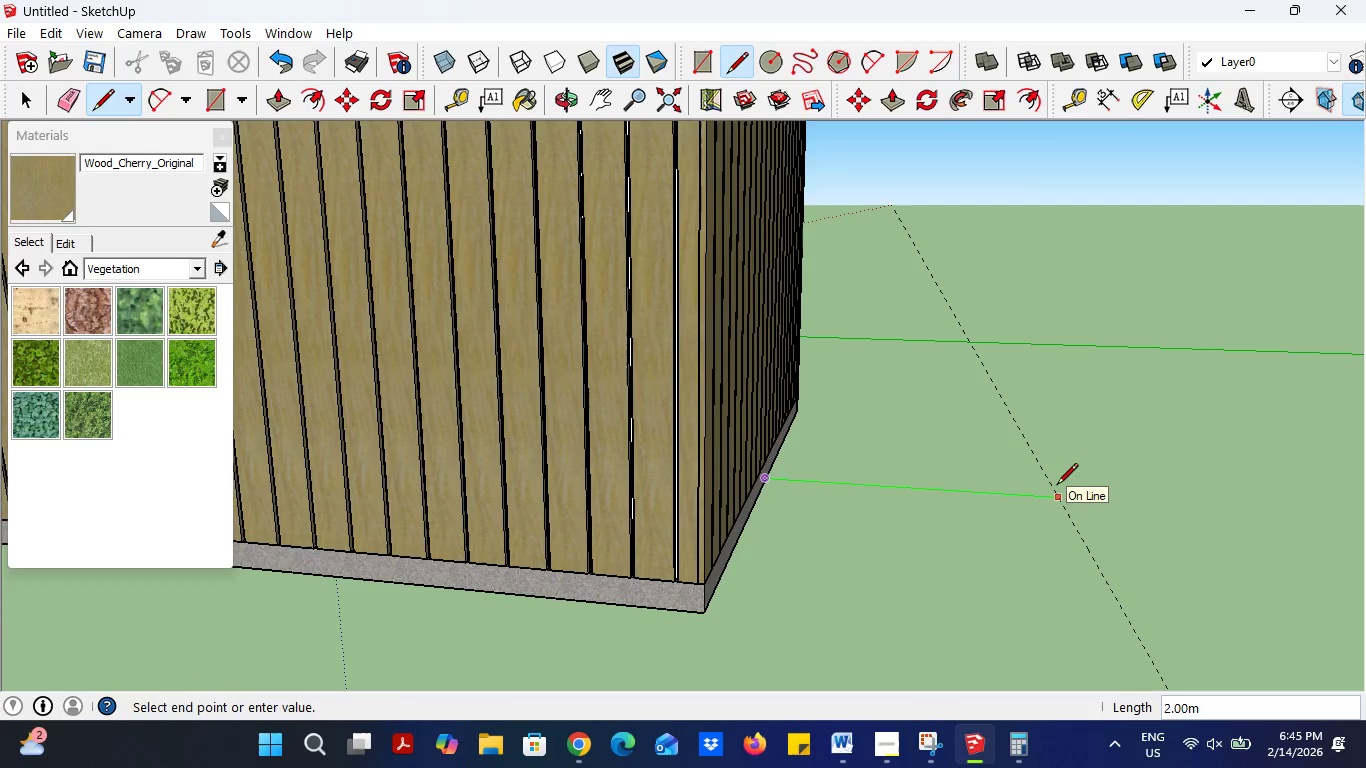 
left_click([1056, 486])
 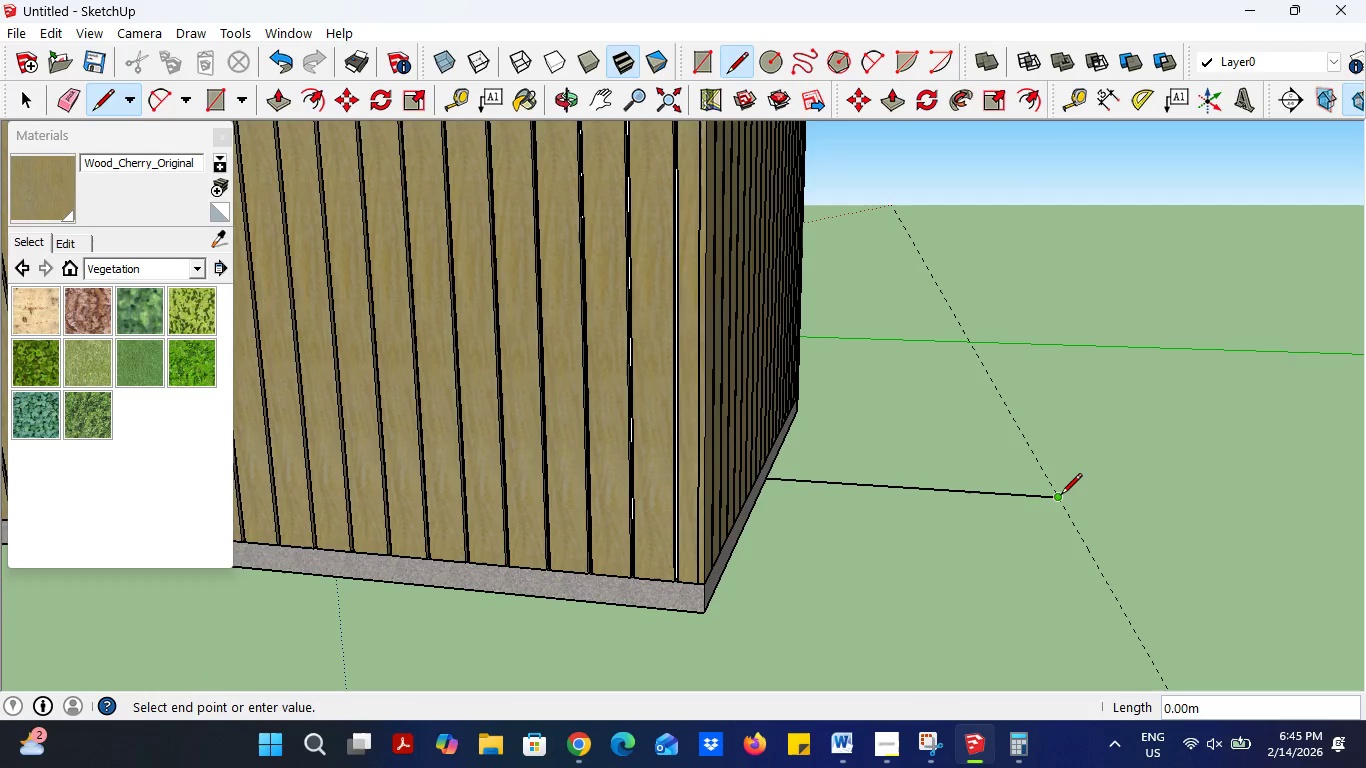 
left_click([1060, 496])
 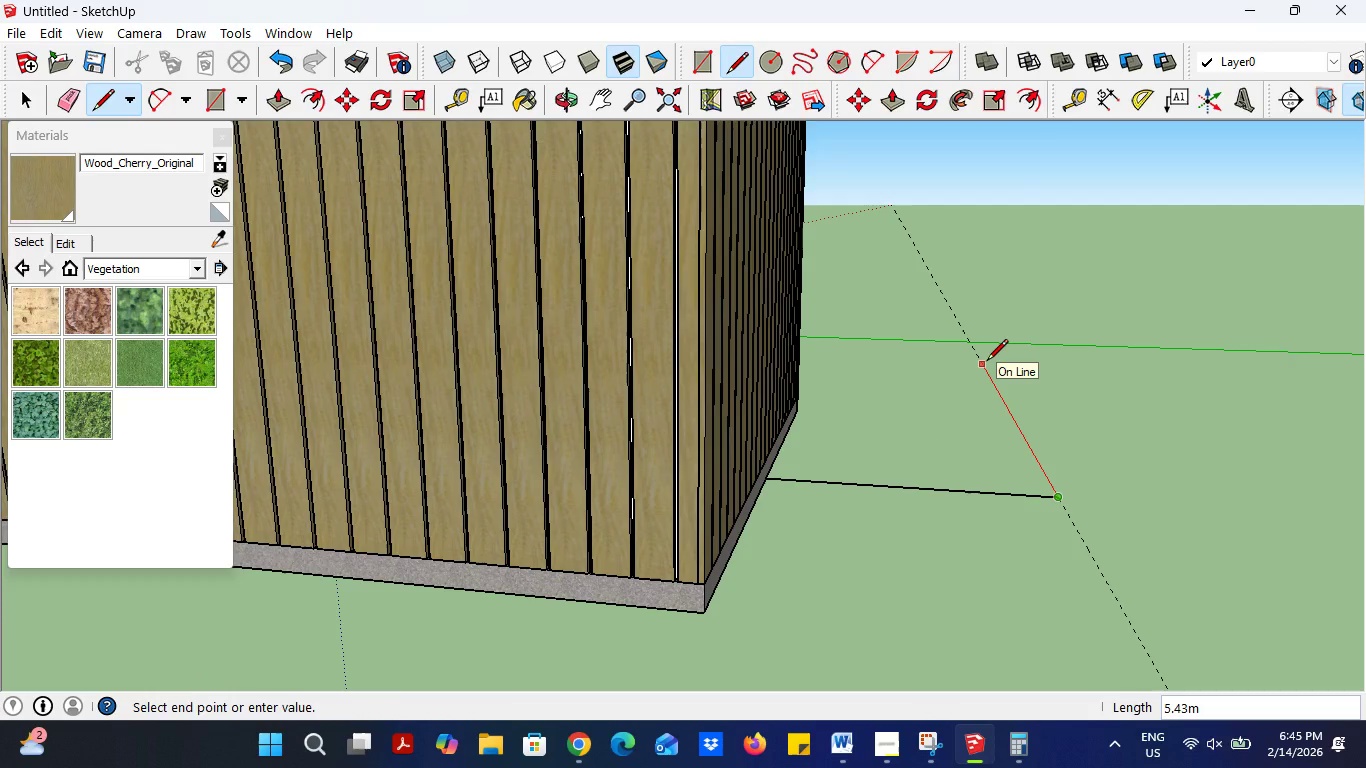 
type(10)
 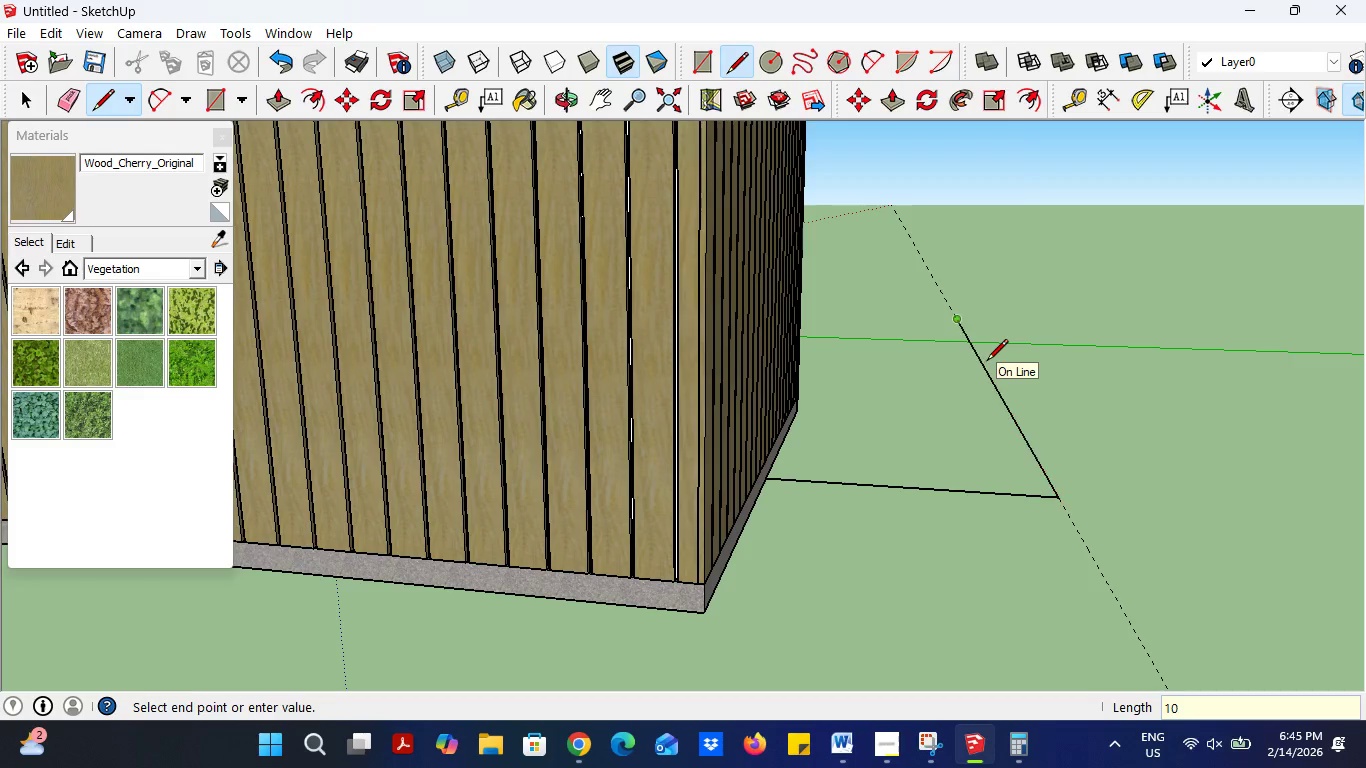 
key(Enter)
 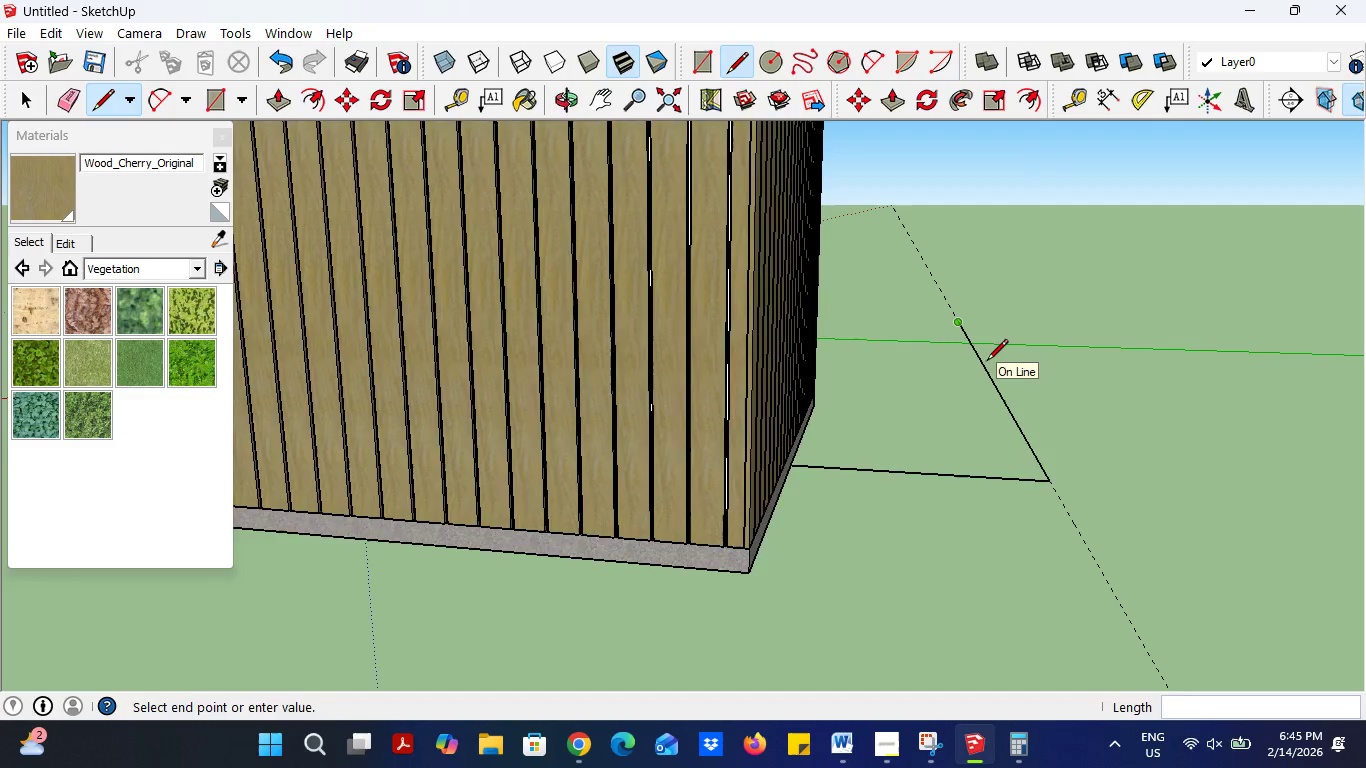 
scroll: coordinate [1043, 563], scroll_direction: down, amount: 12.0
 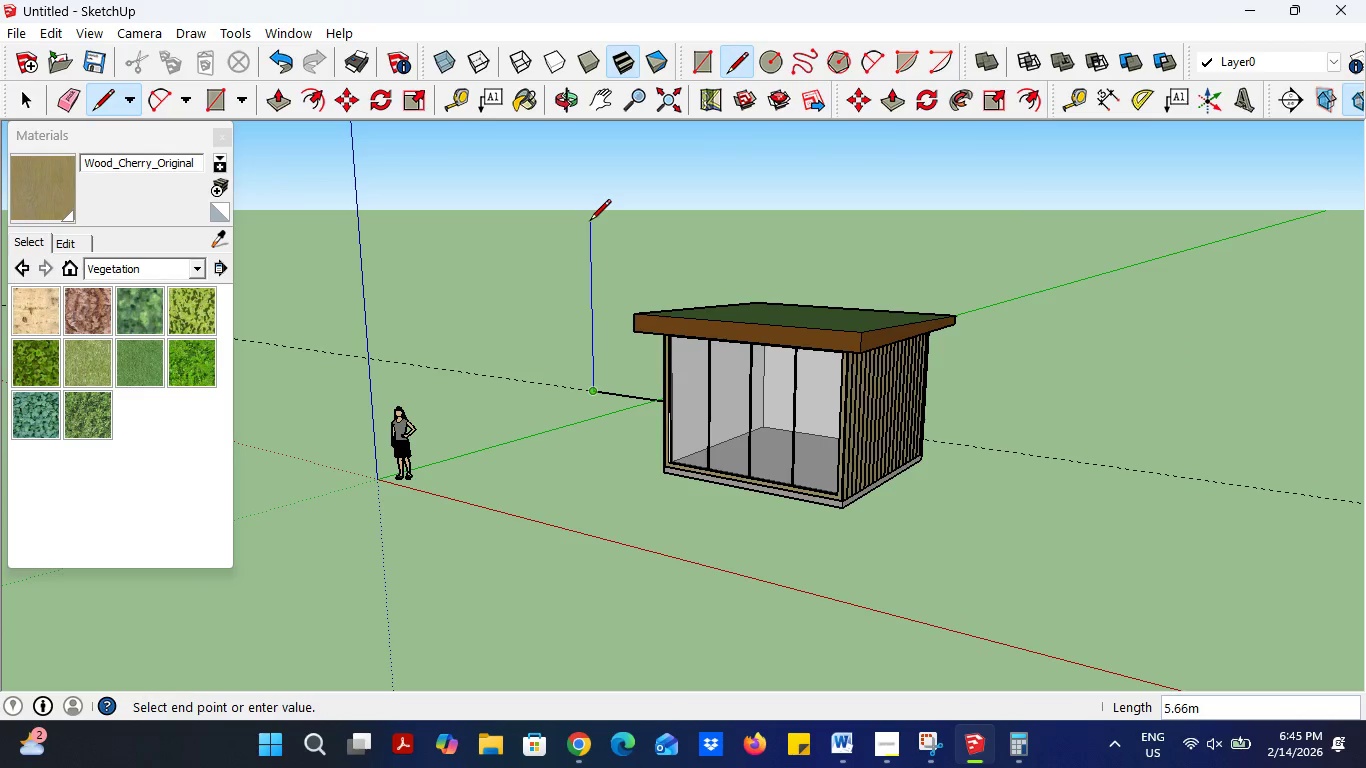 
key(6)
 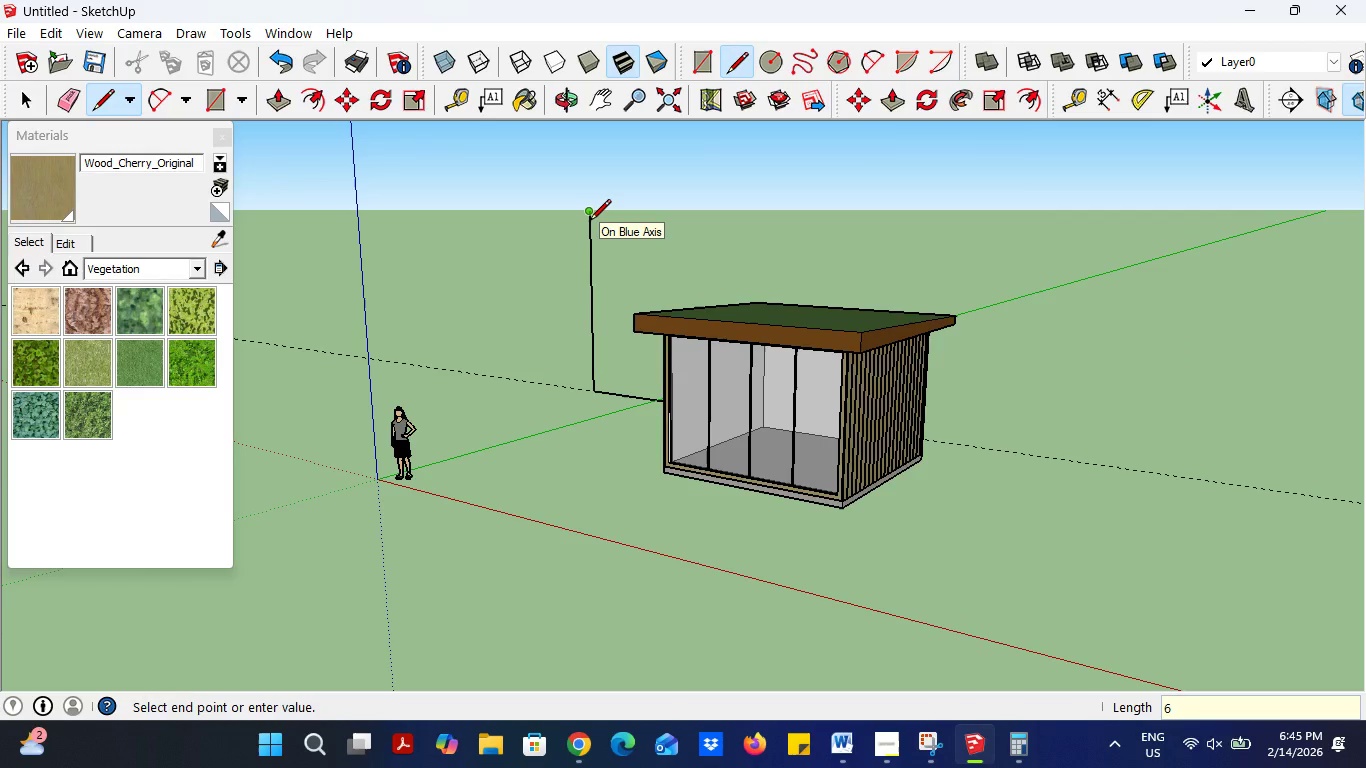 
key(Enter)
 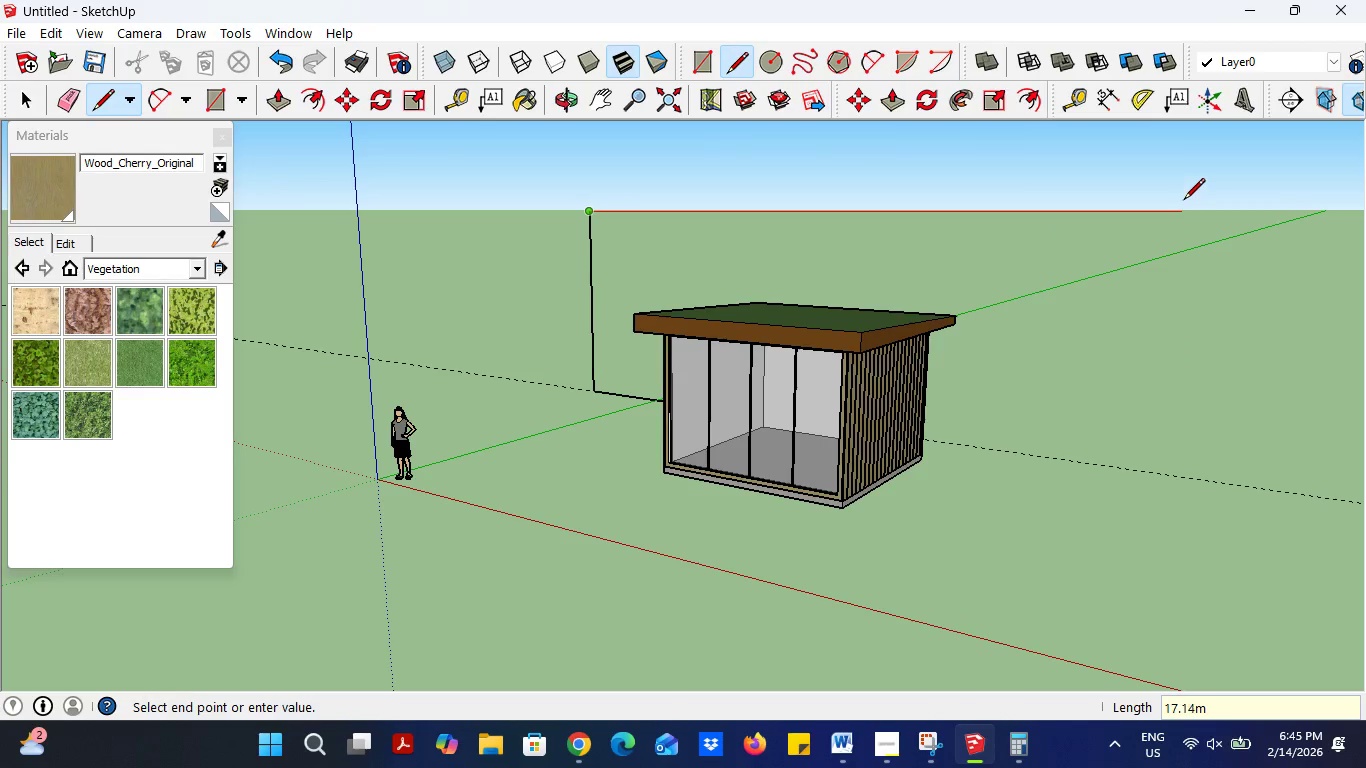 
key(6)
 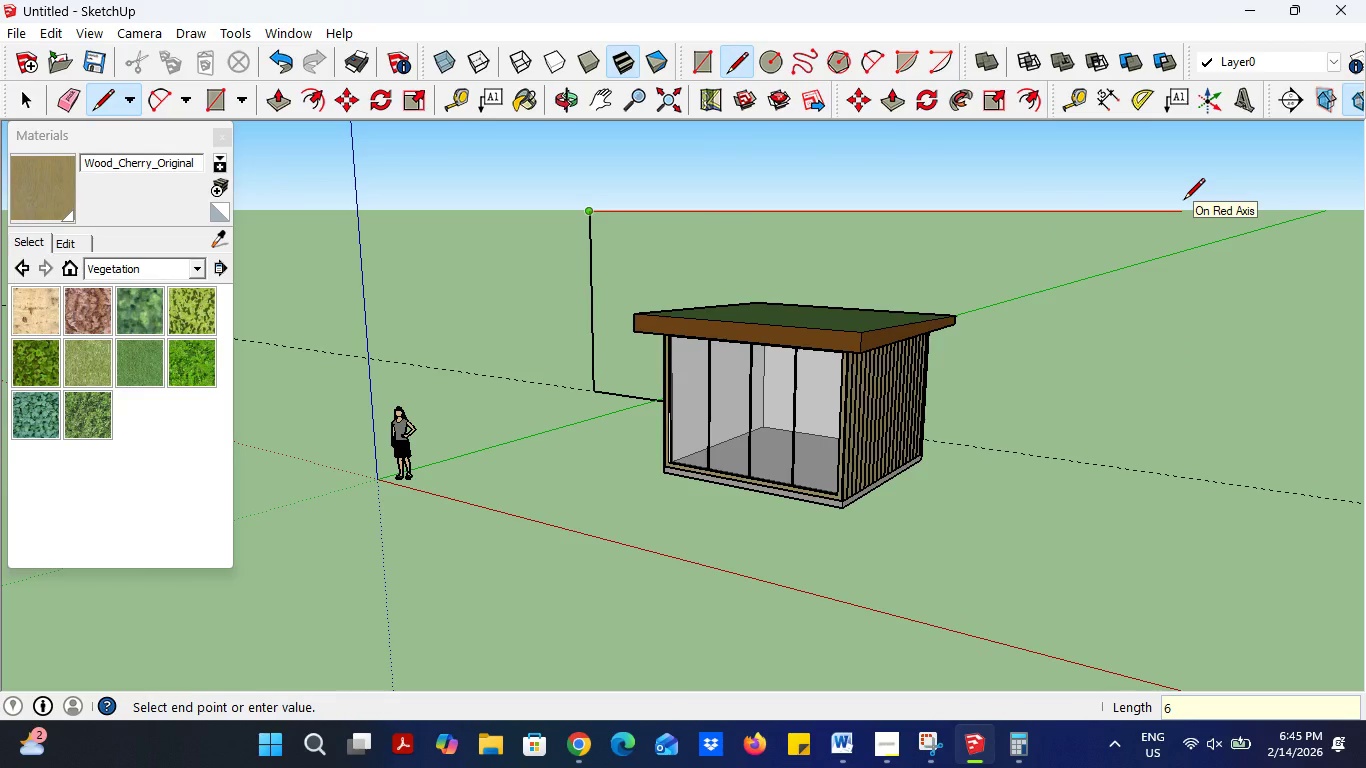 
key(Enter)
 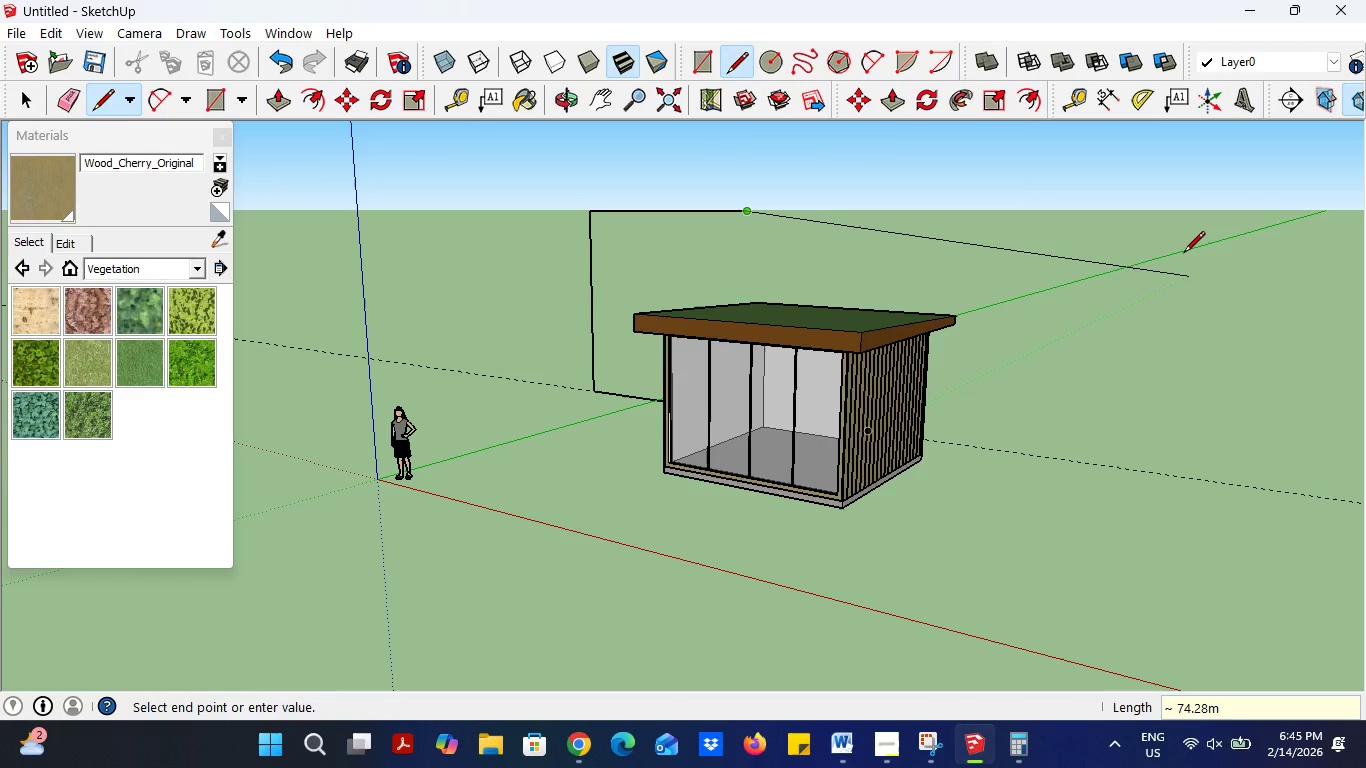 
key(Control+ControlLeft)
 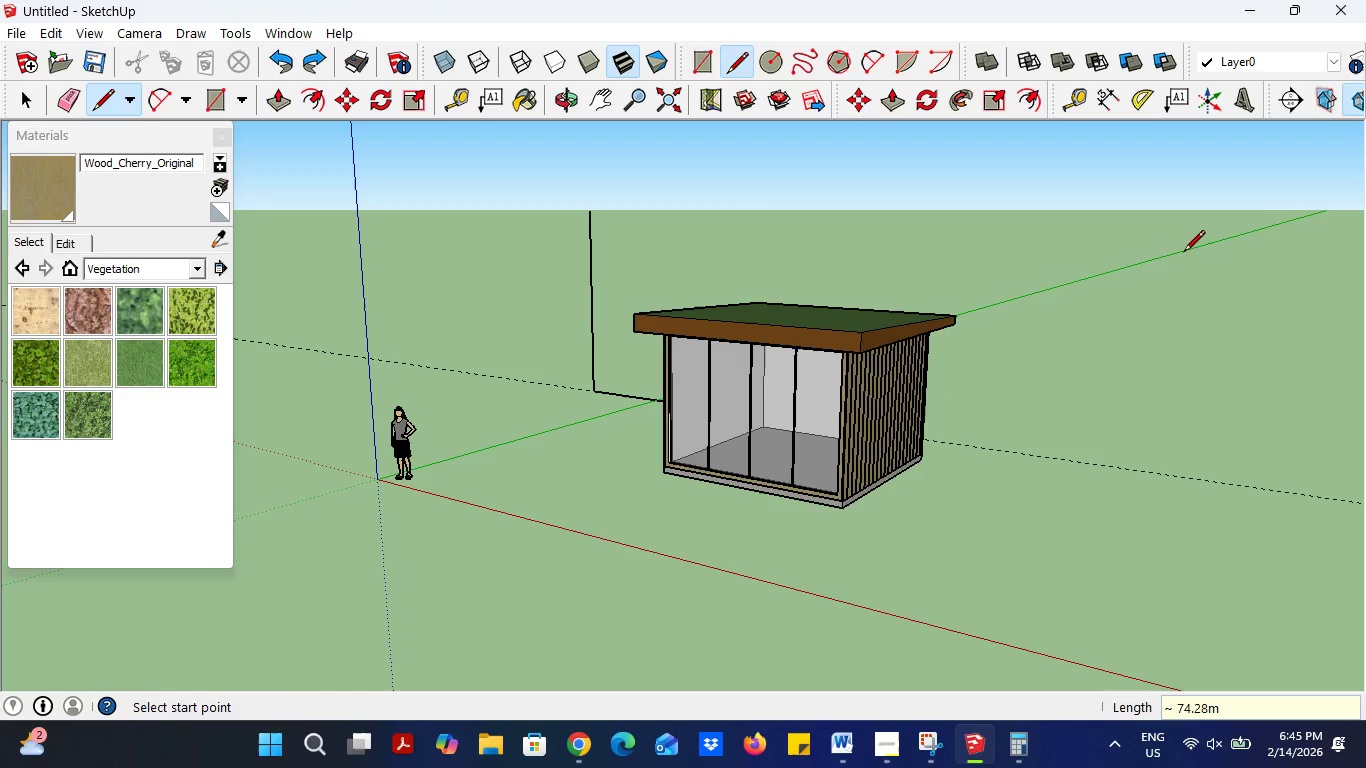 
key(Control+Z)
 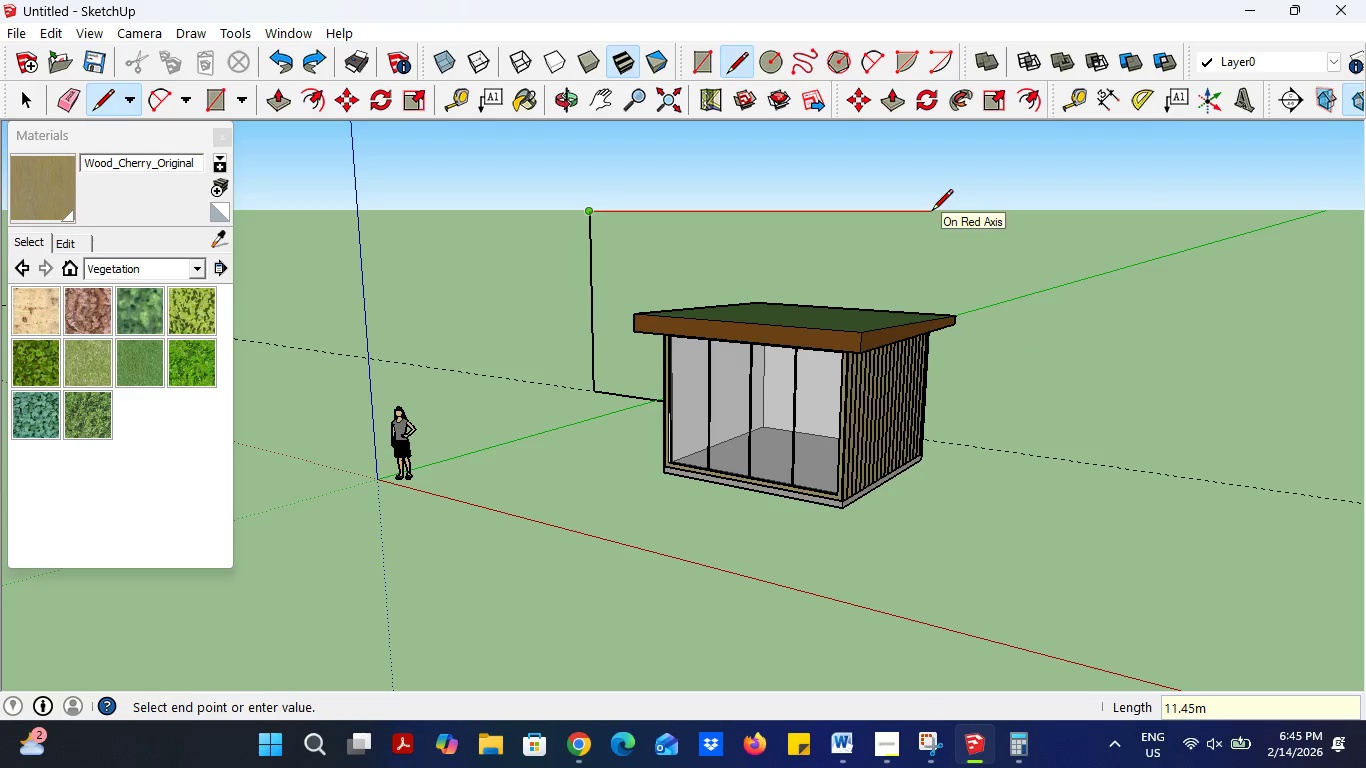 
type(20)
 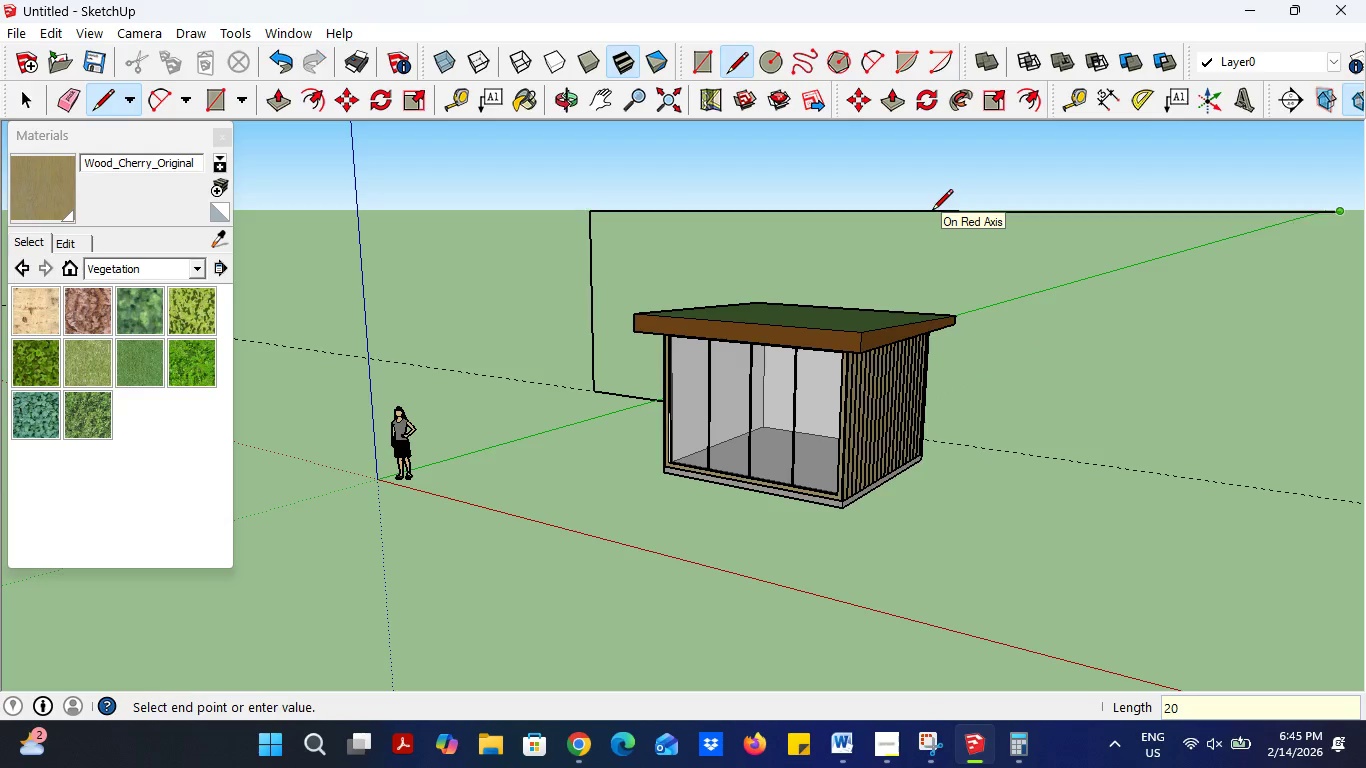 
key(Enter)
 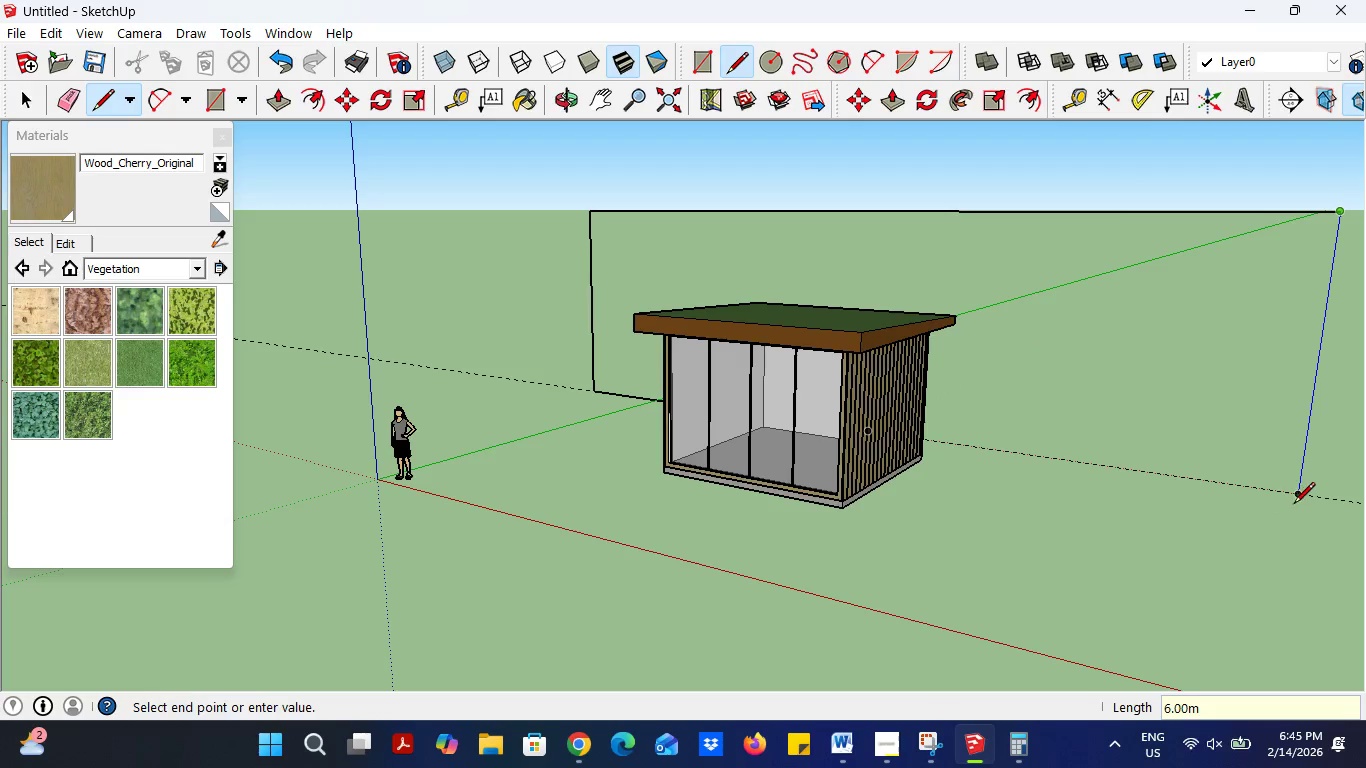 
key(6)
 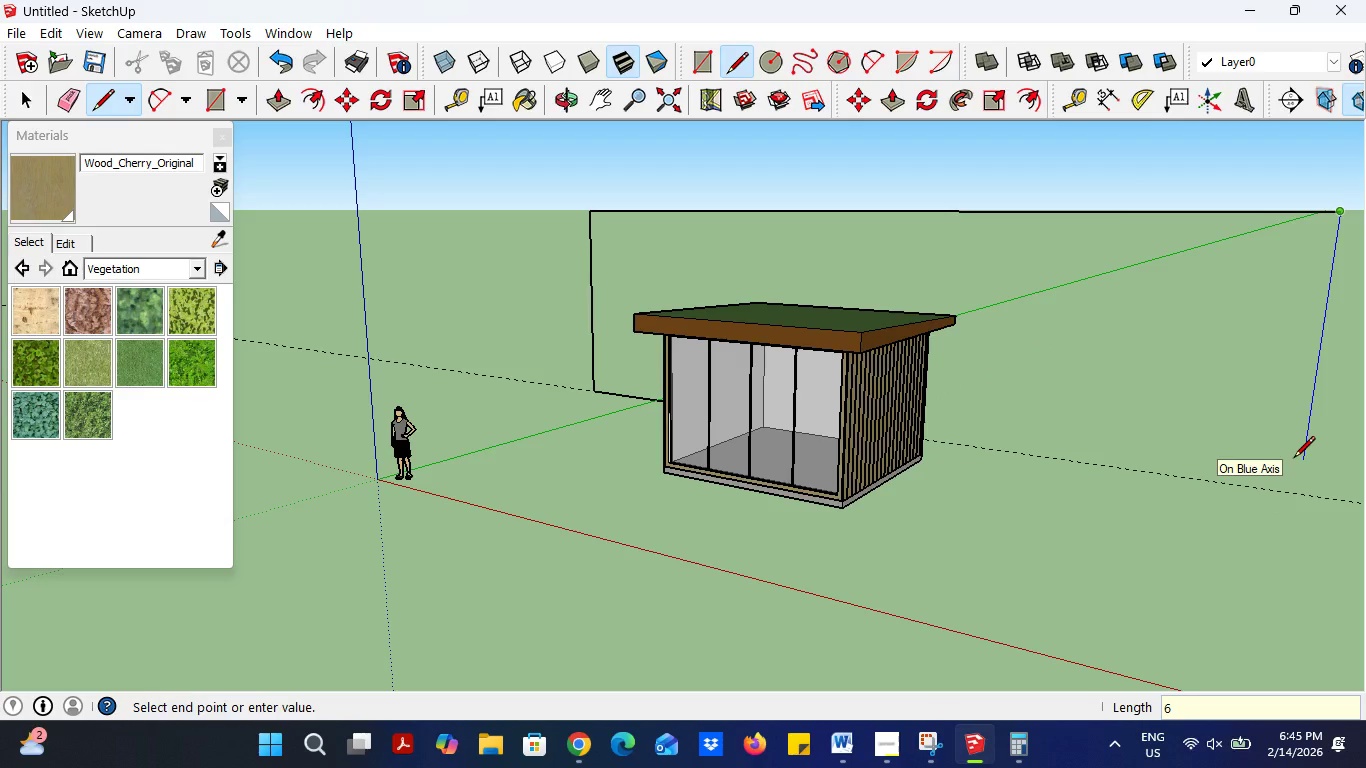 
key(Enter)
 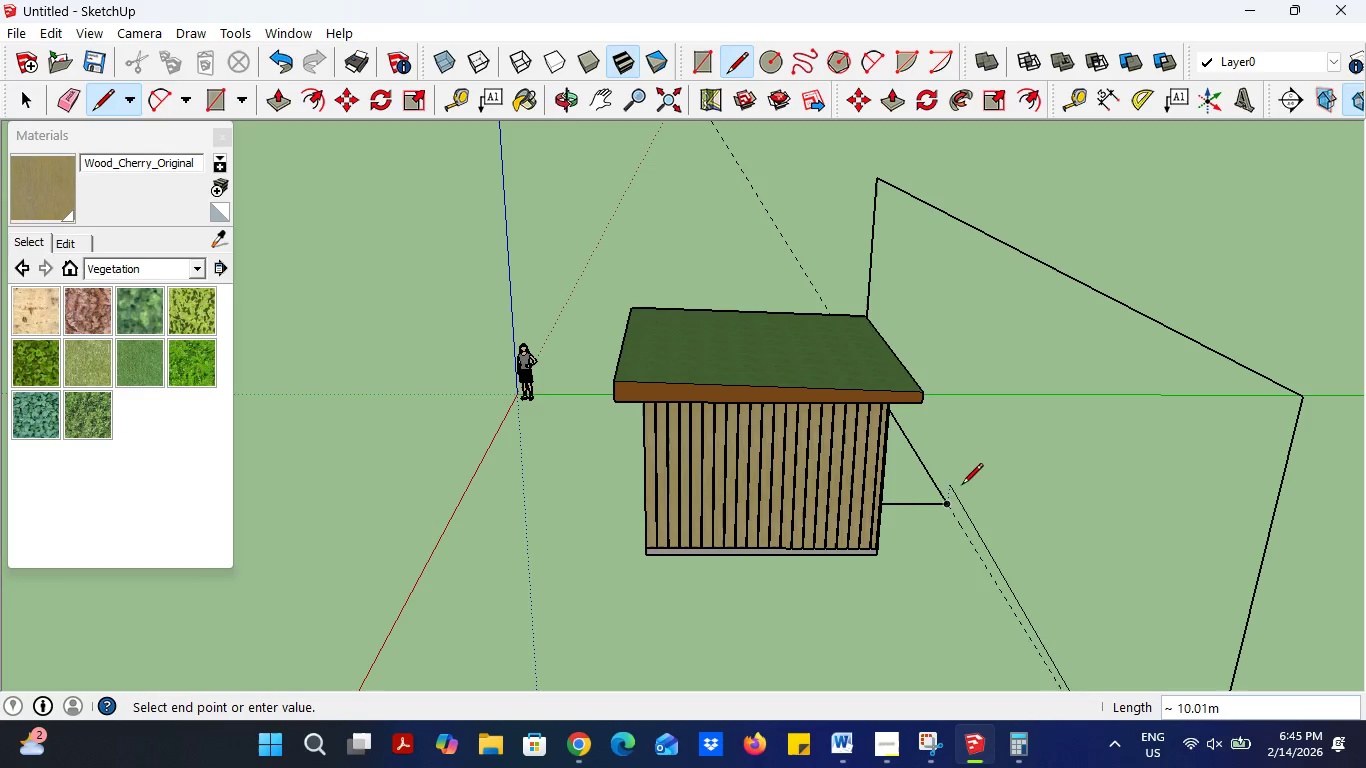 
left_click([948, 509])
 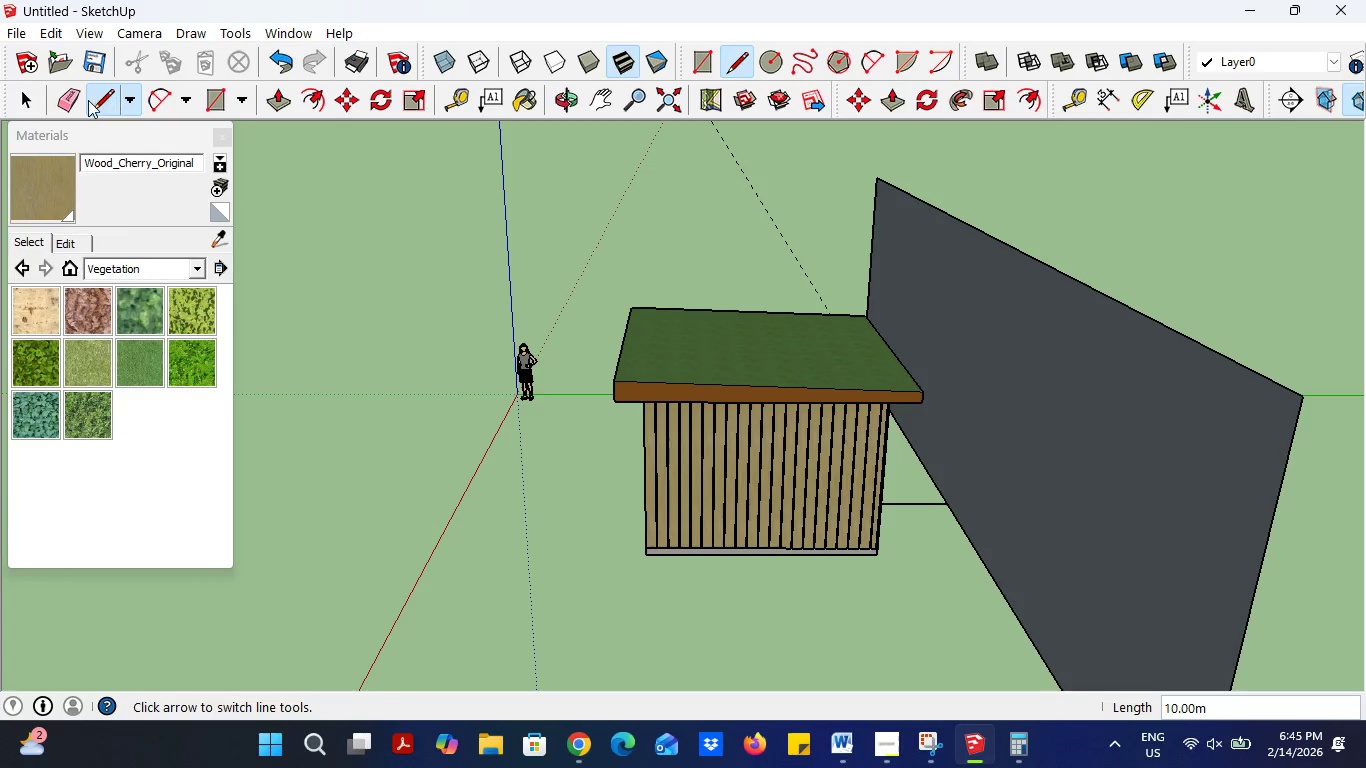 
left_click([63, 104])
 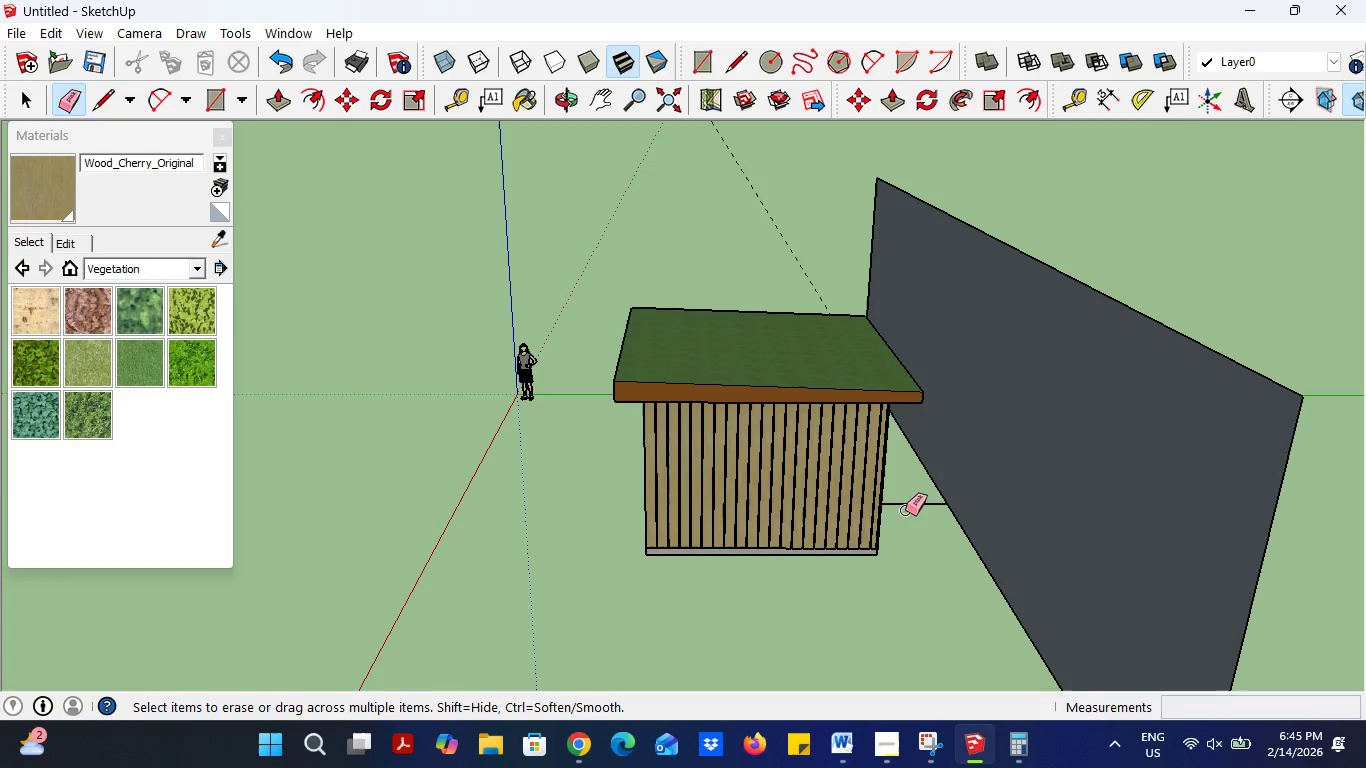 
left_click([910, 506])
 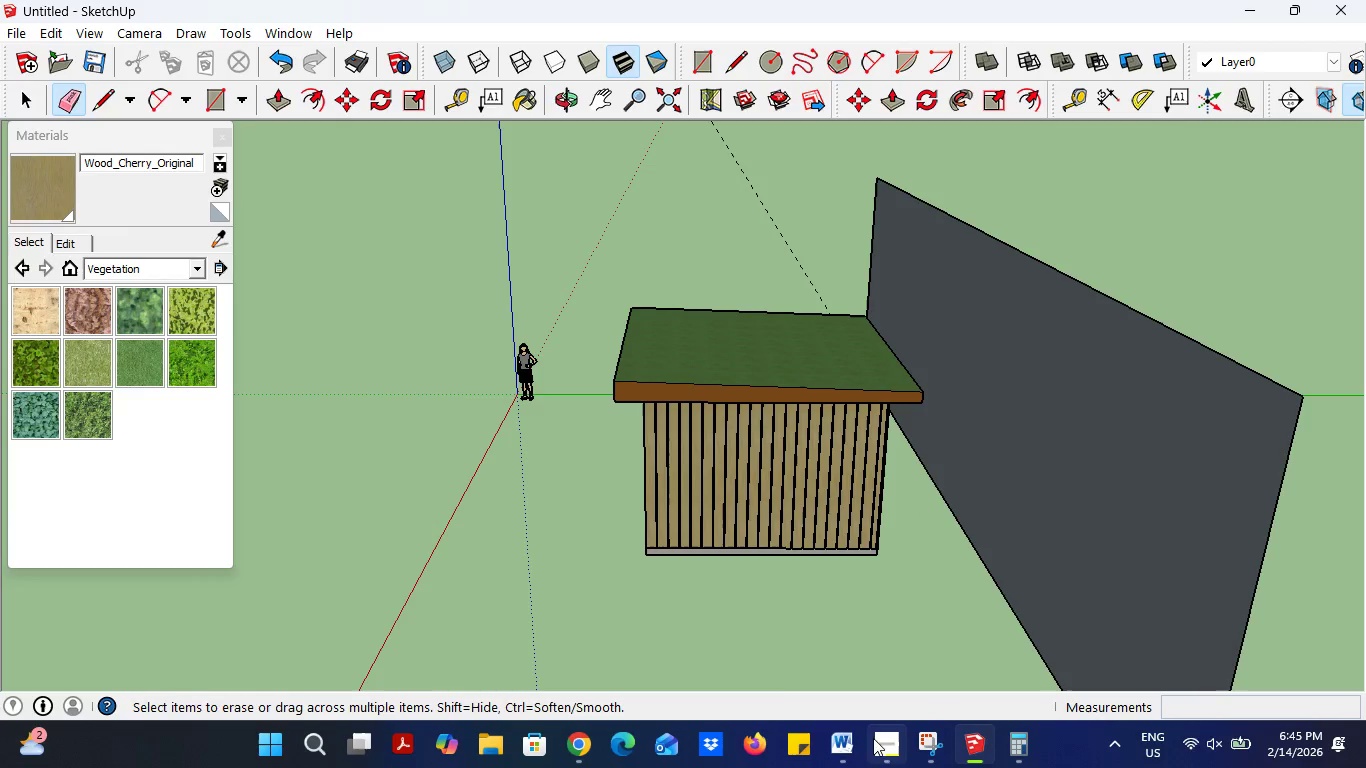 
left_click([880, 734])